 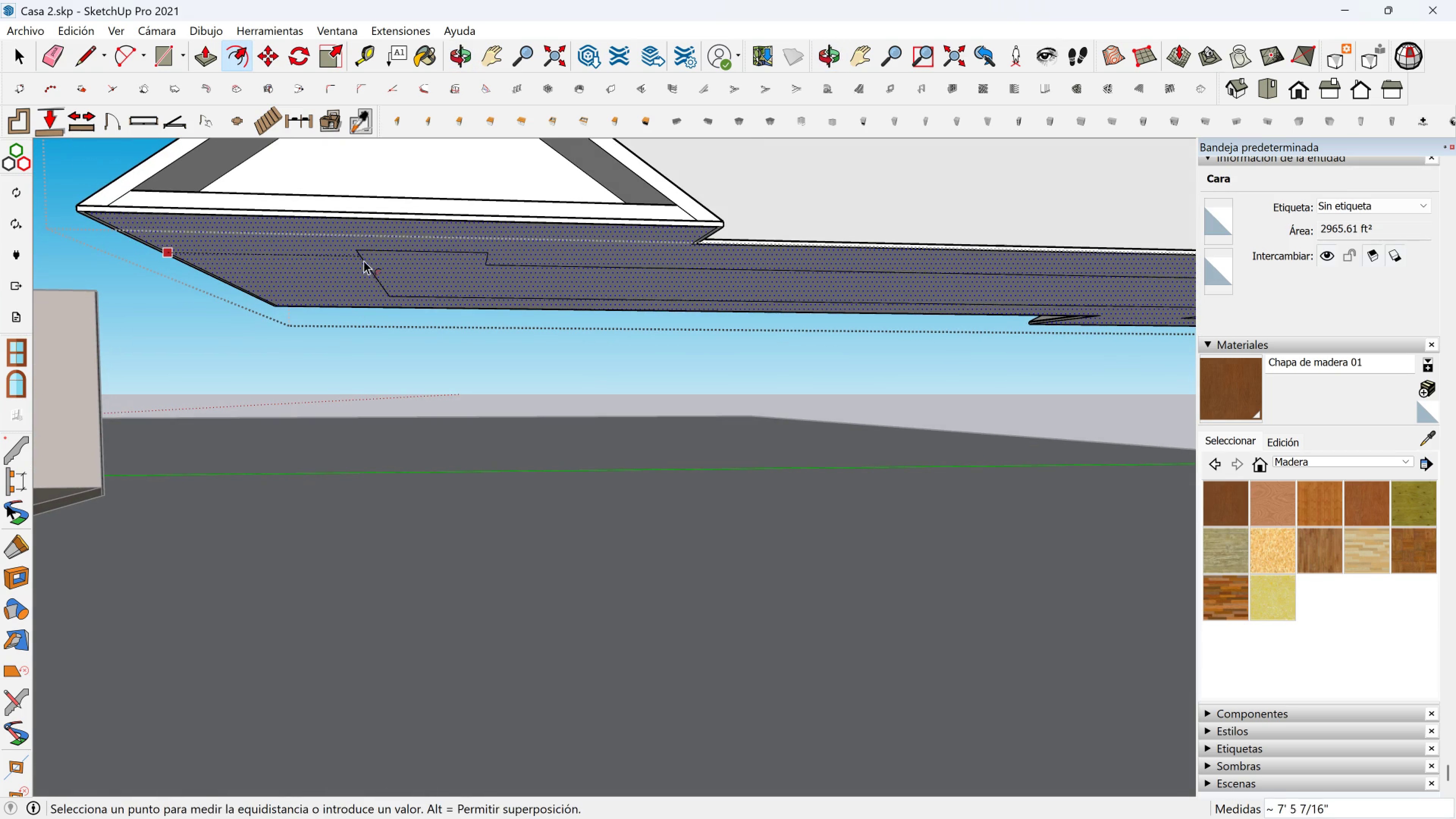 
key(Escape)
 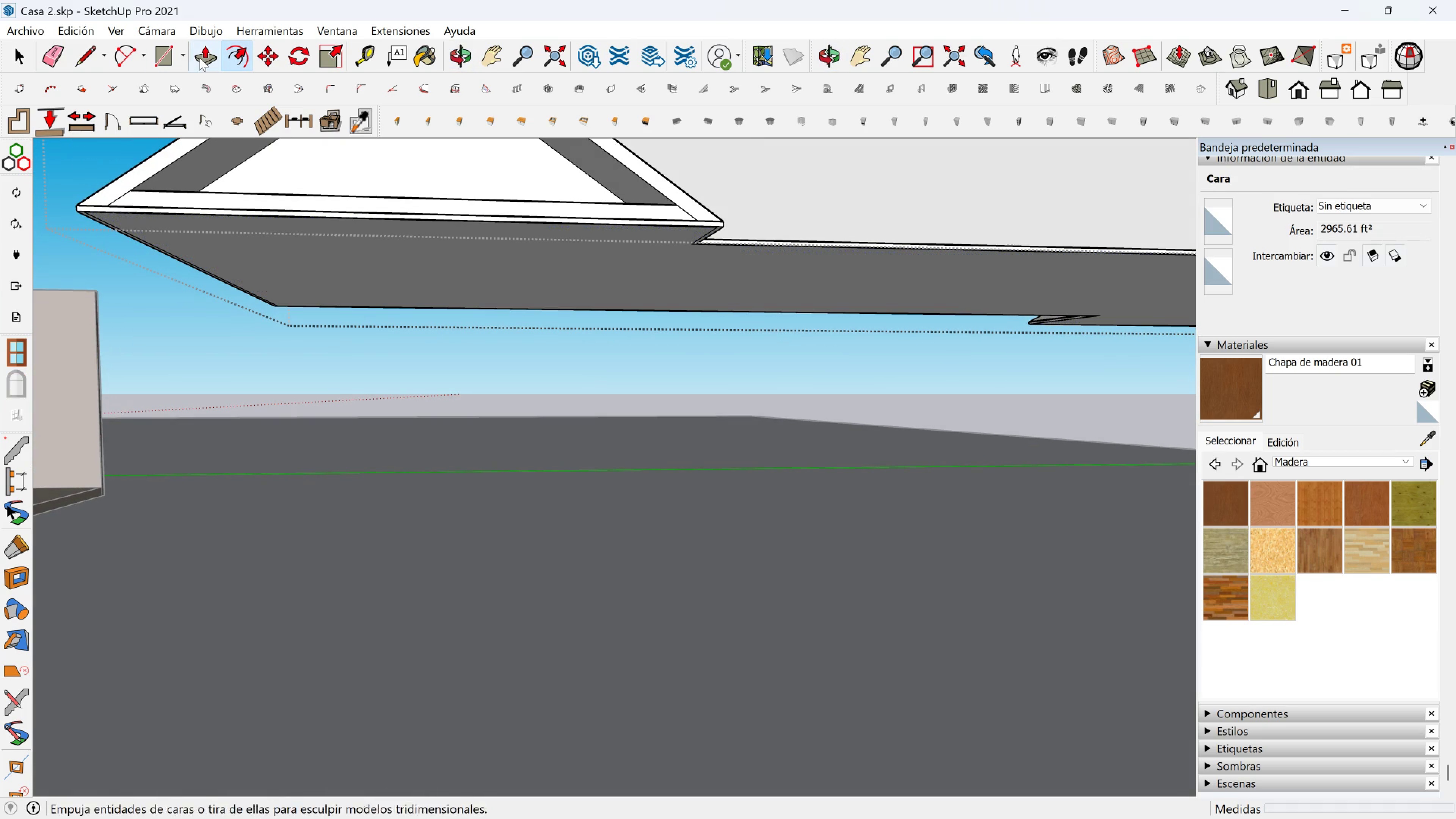 
left_click([199, 58])
 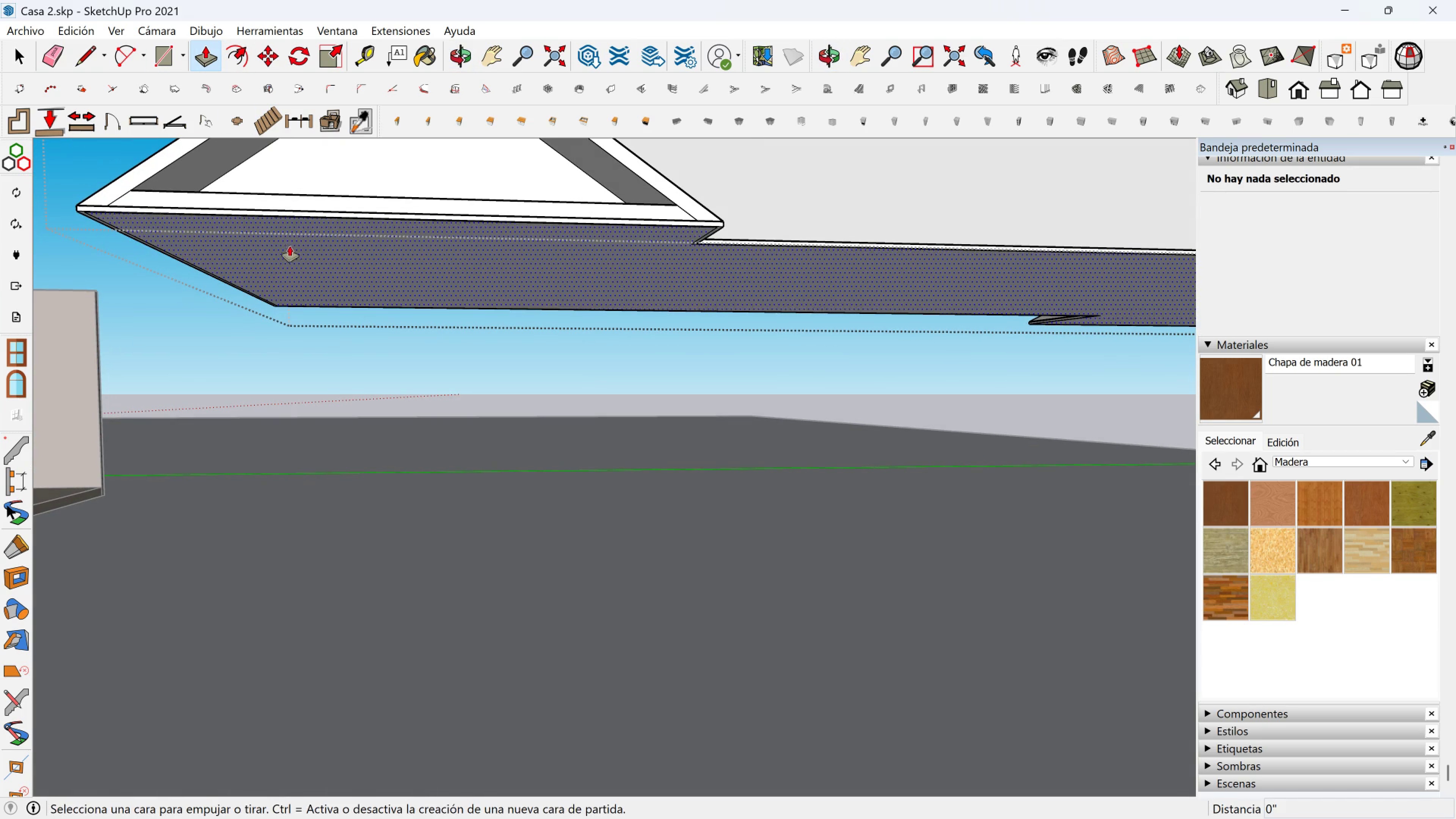 
left_click([290, 247])
 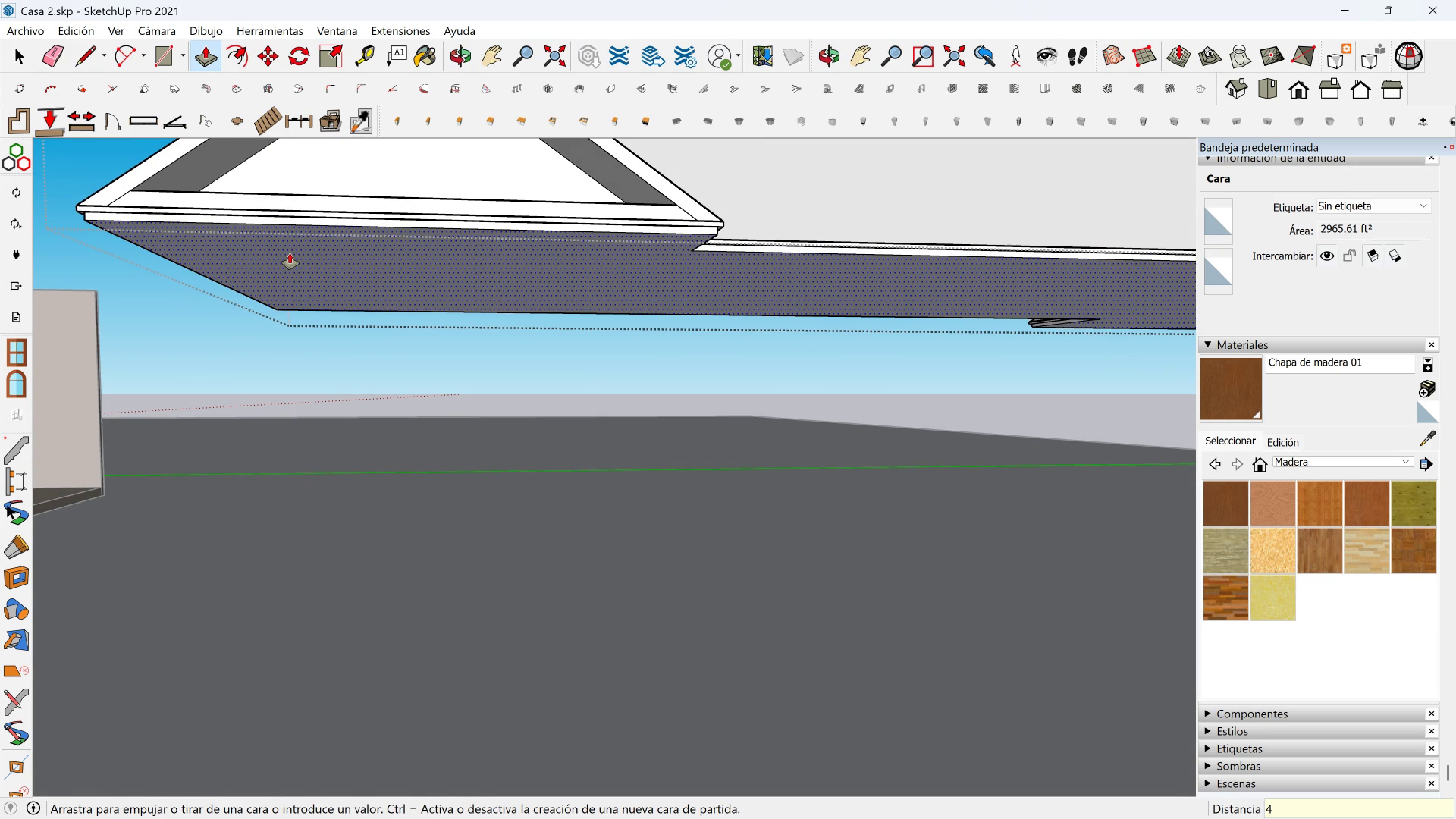 
key(4)
 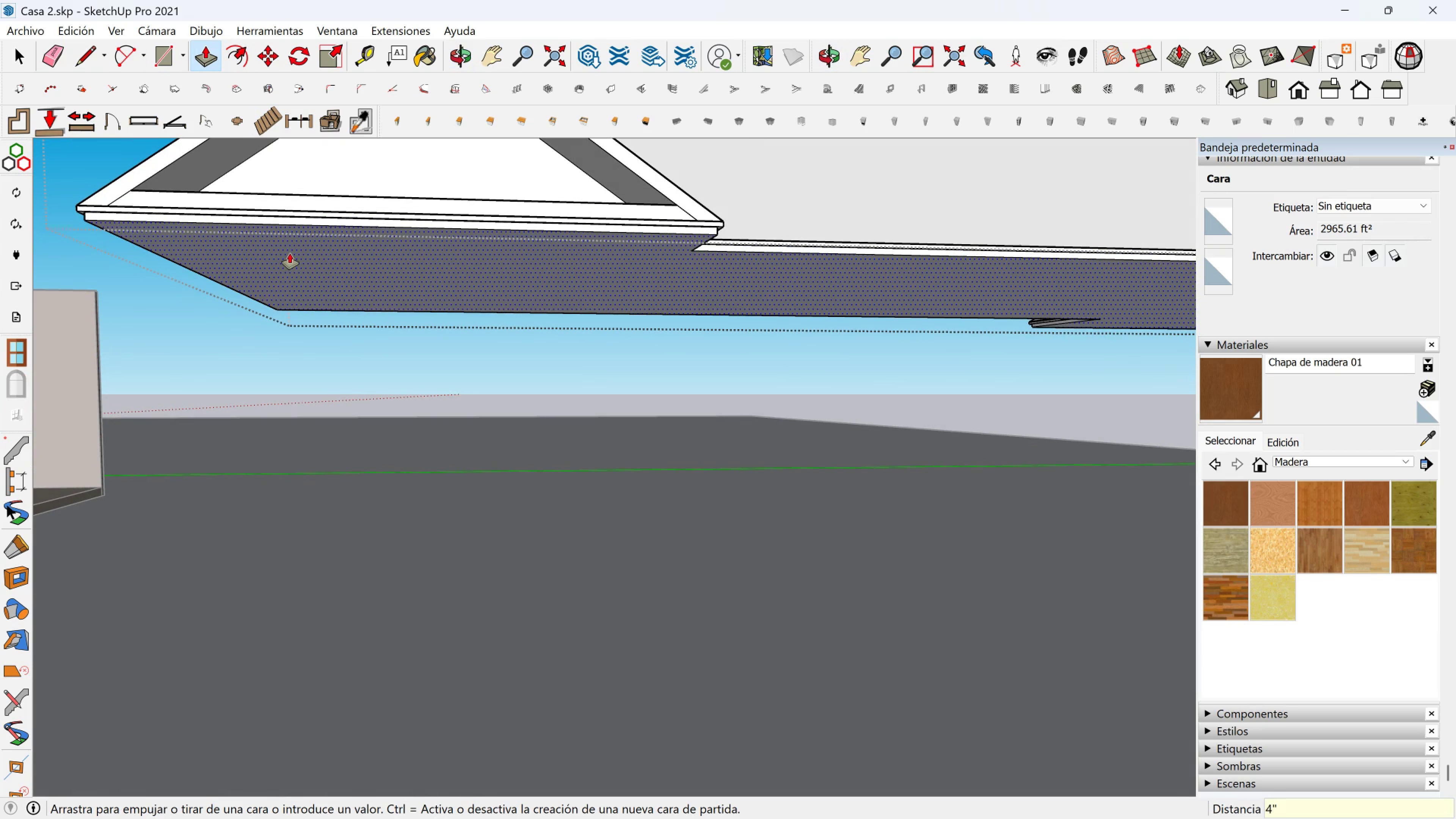 
key(Enter)